 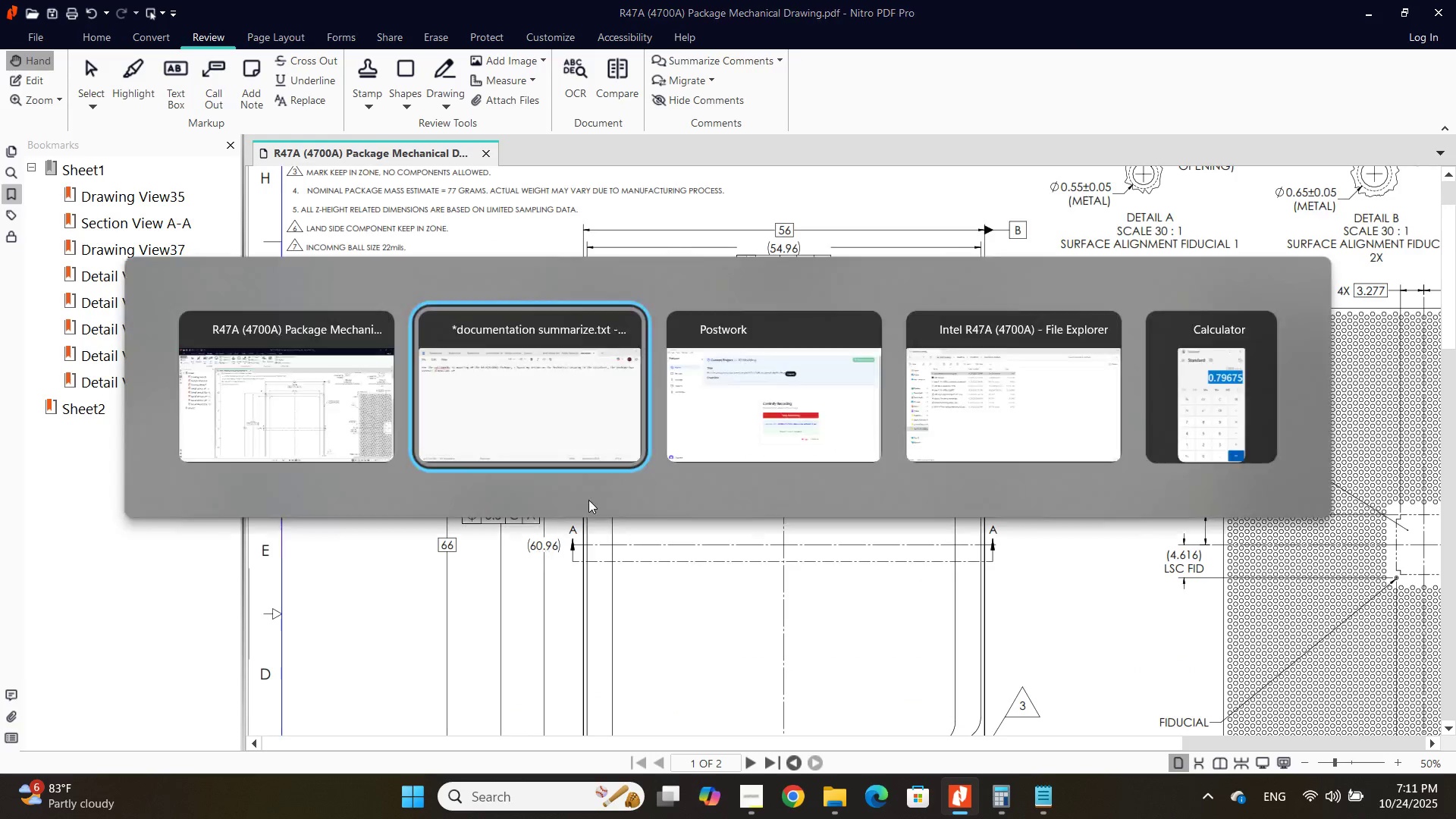 
key(Tab)
type(56 mm x 66 mm and a nominal total height of about)
key(Tab)
 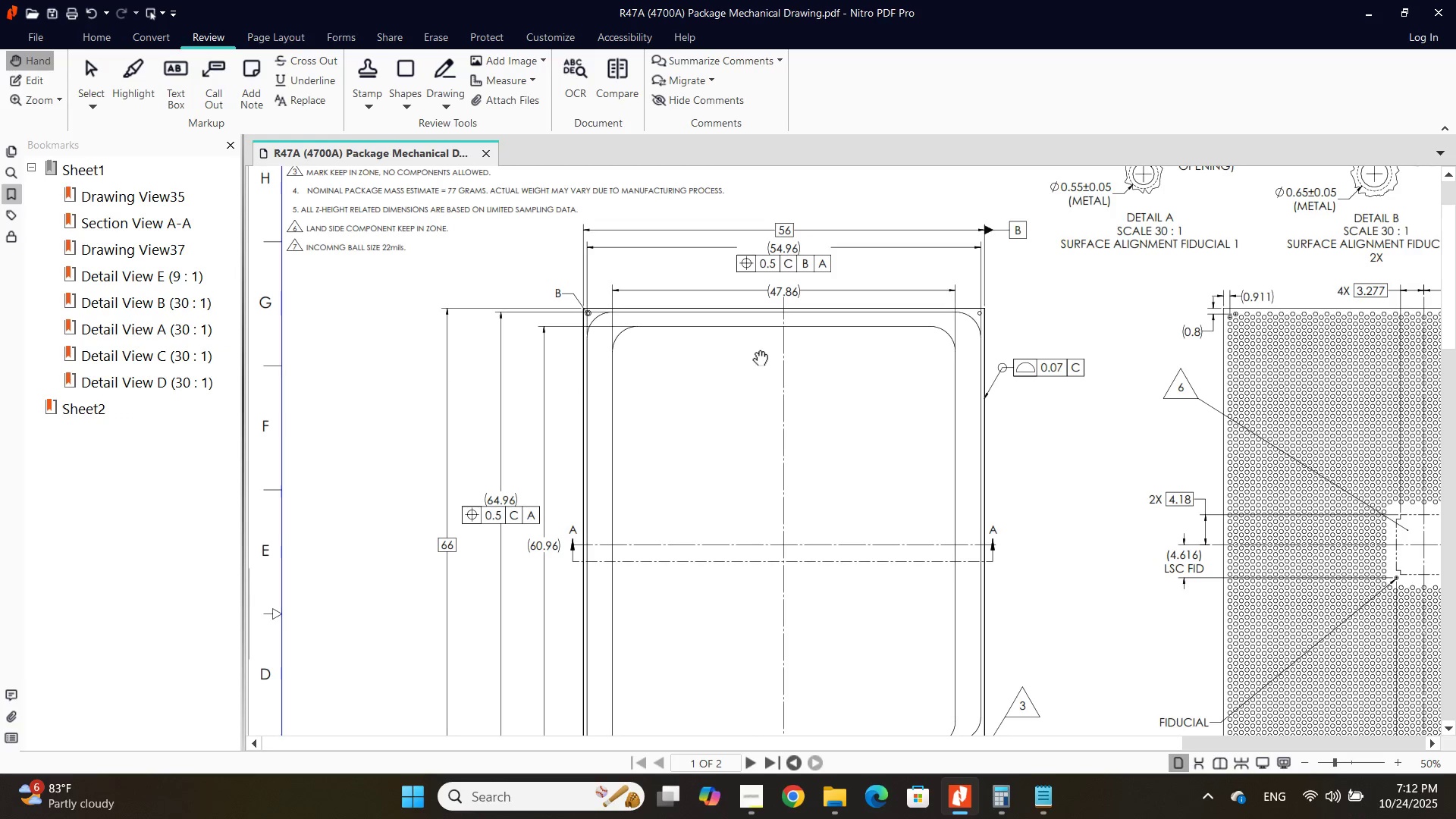 
hold_key(key=AltLeft, duration=0.4)
 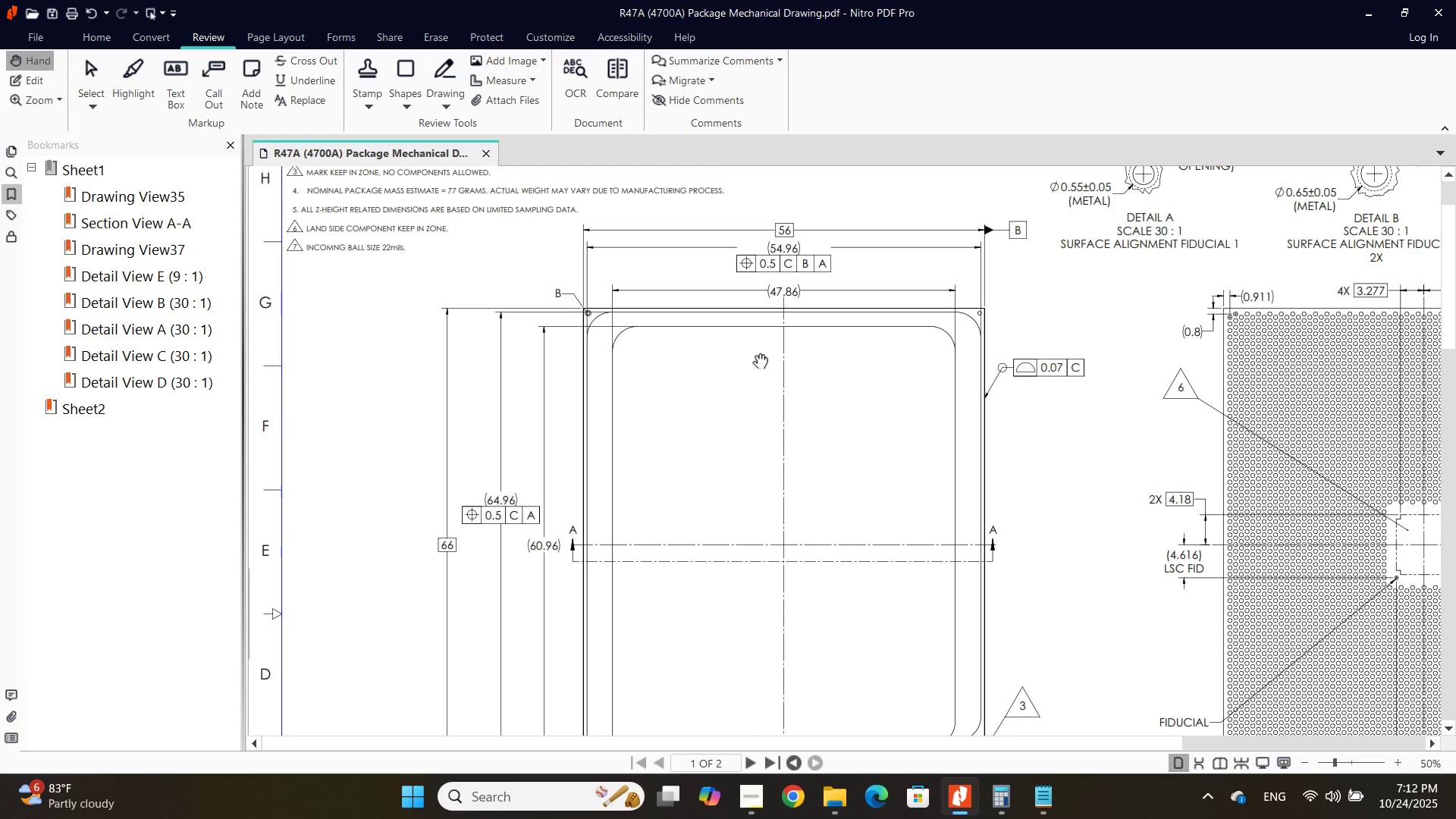 
hold_key(key=ControlLeft, duration=0.37)
scroll: coordinate [749, 410], scroll_direction: down, amount: 1.0
 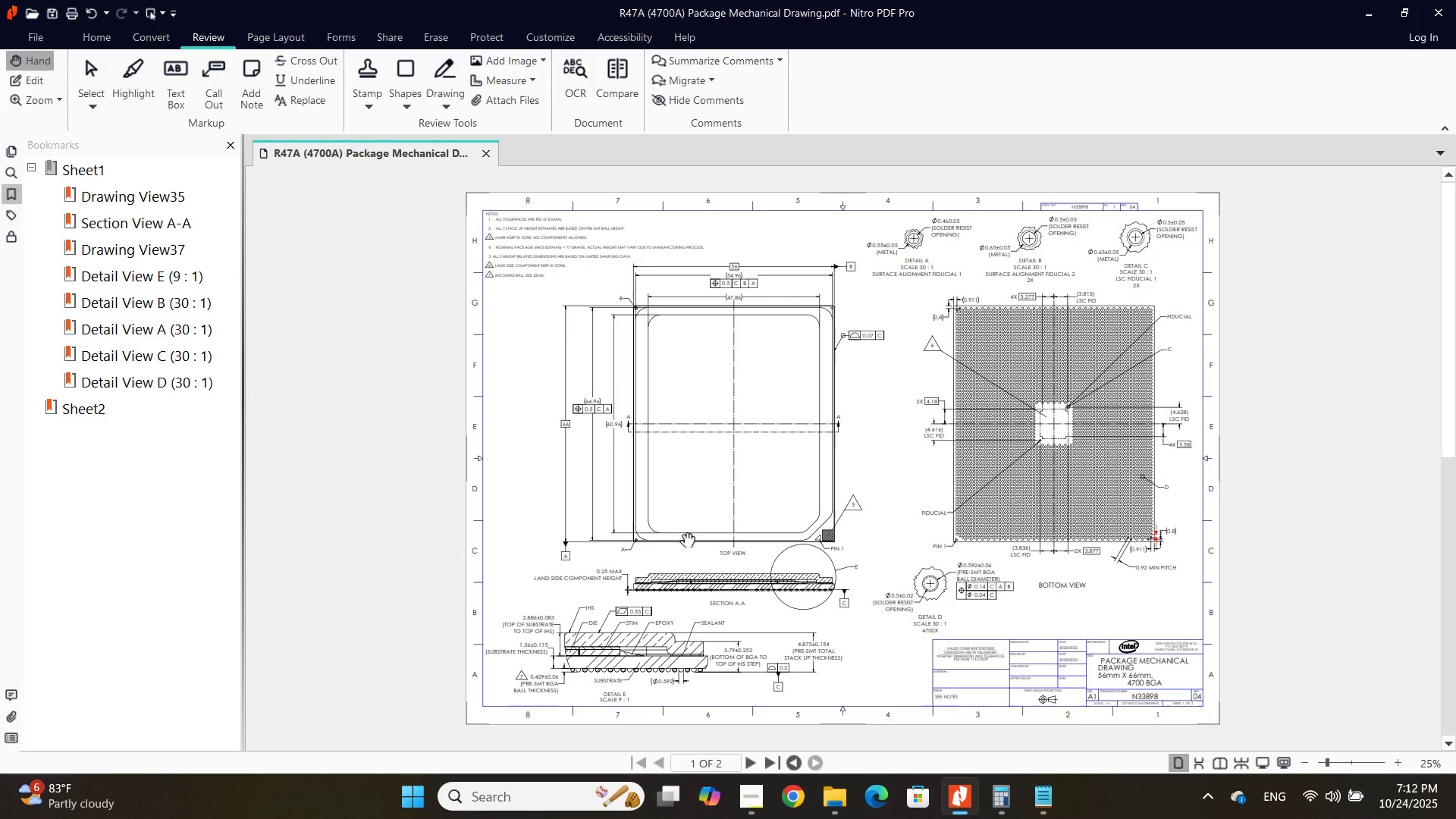 
hold_key(key=ControlLeft, duration=1.97)
scroll: coordinate [597, 688], scroll_direction: up, amount: 2.0
 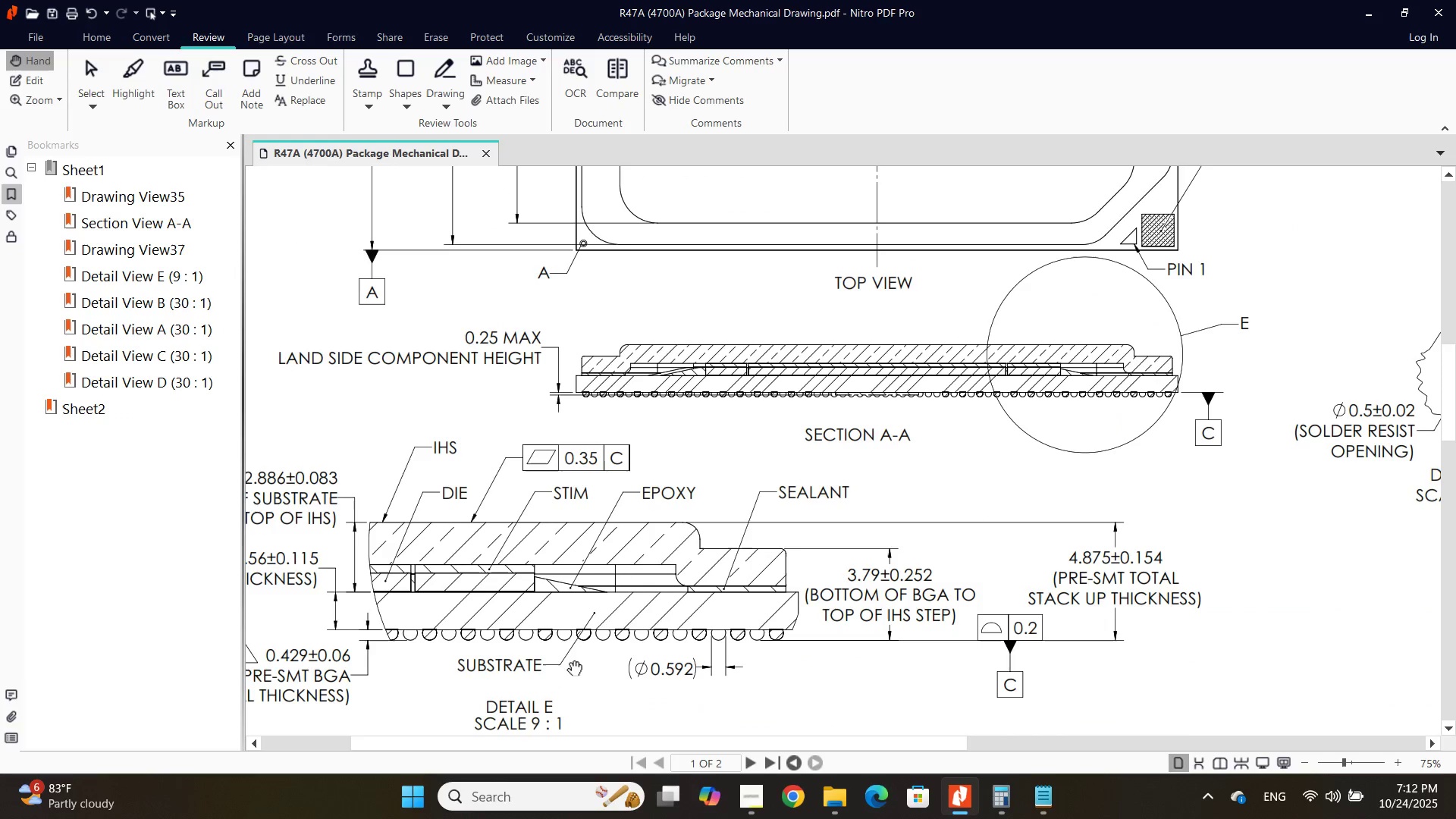 
scroll: coordinate [557, 641], scroll_direction: down, amount: 1.0
 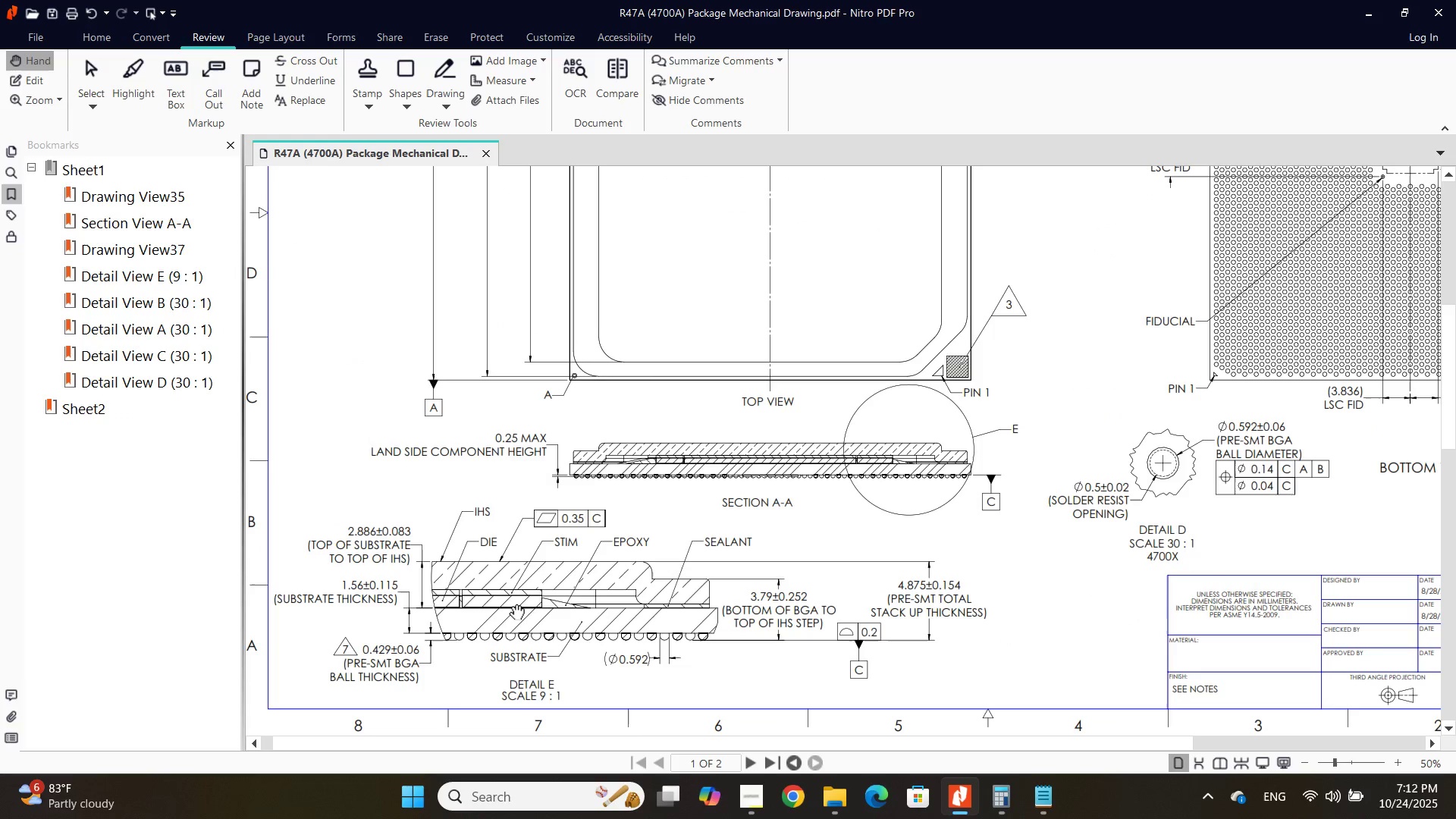 
key(Alt+AltLeft)
 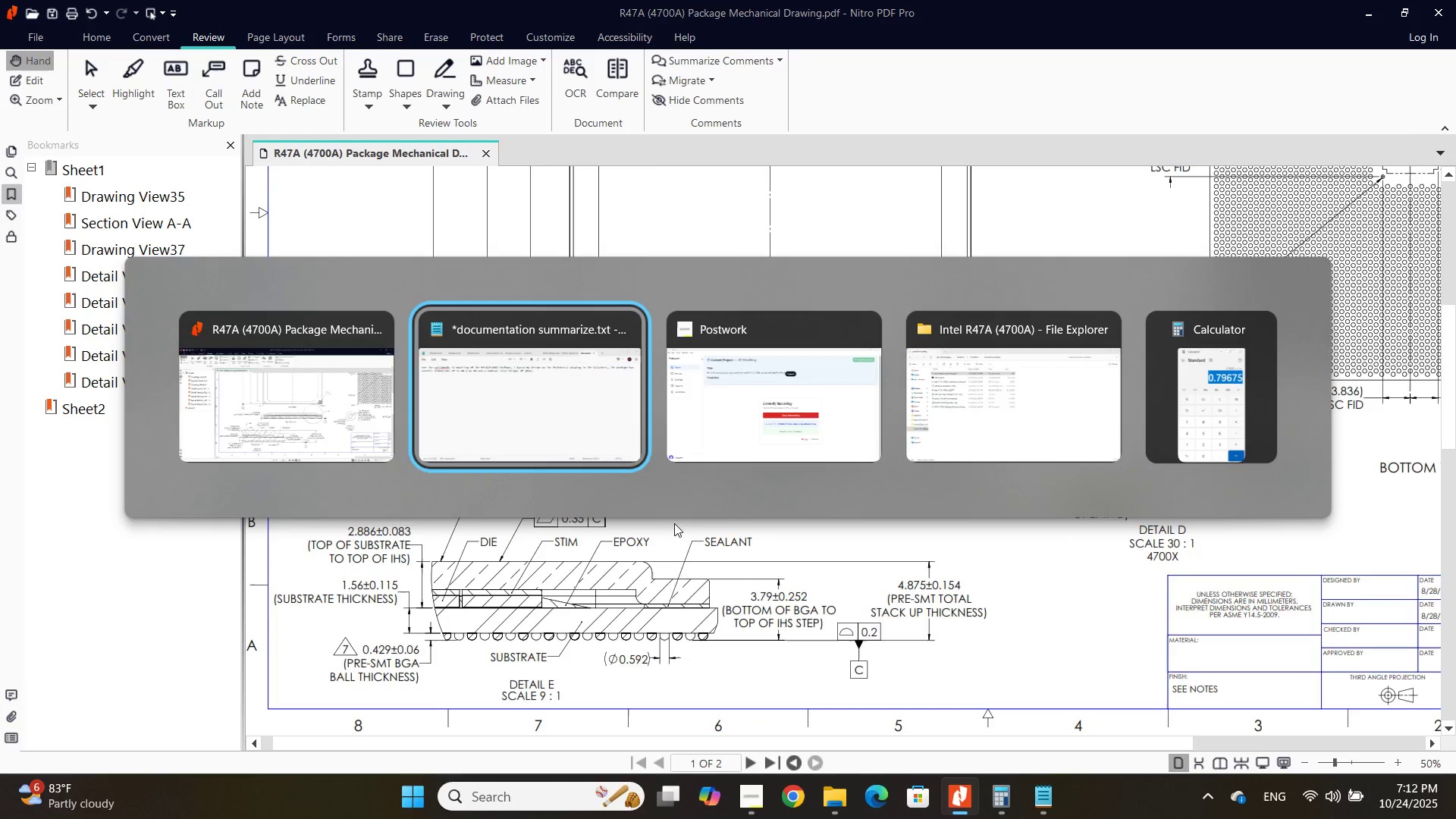 
key(Tab)
type( 4.875 mm )
 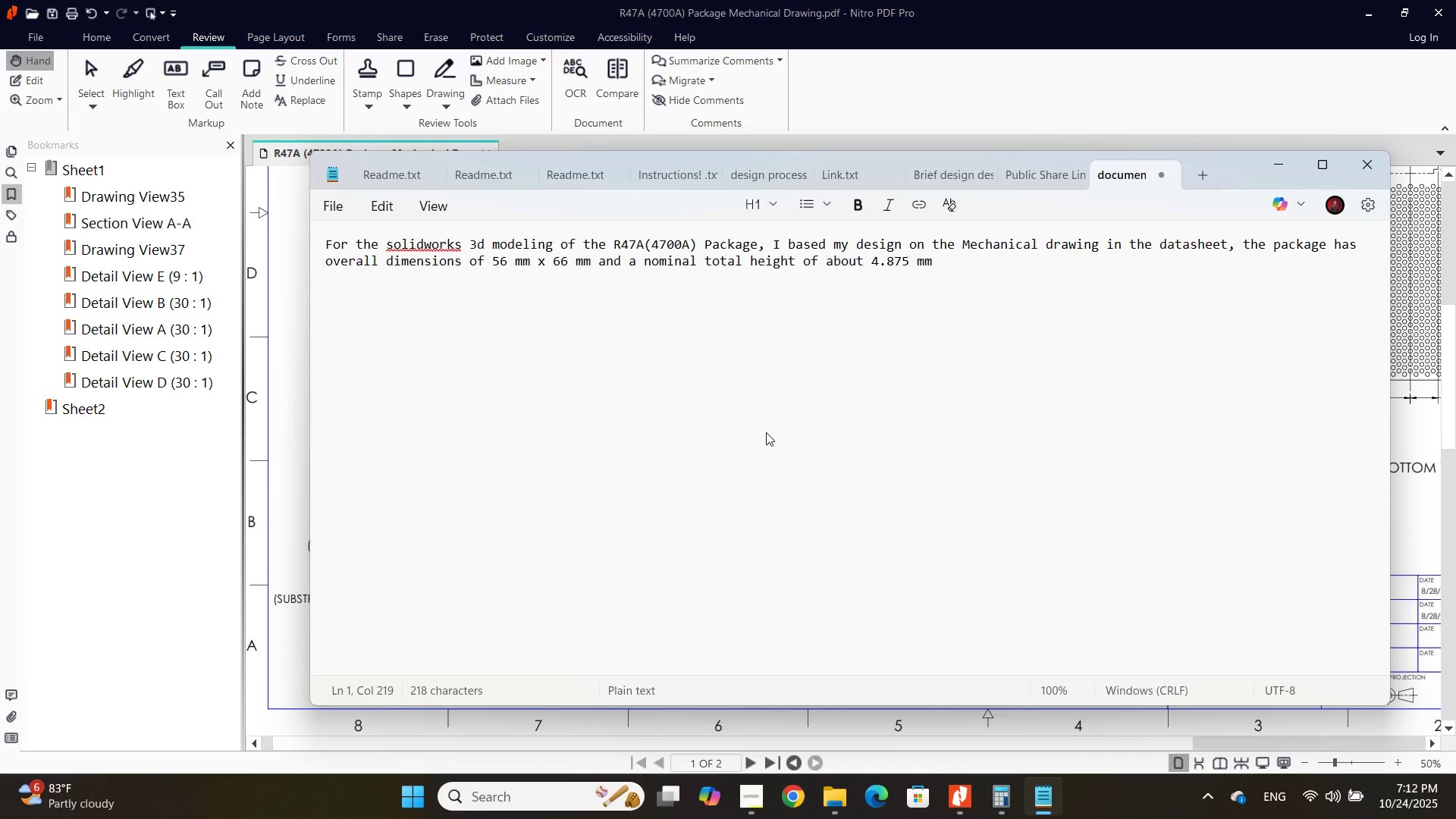 
wait(5.17)
 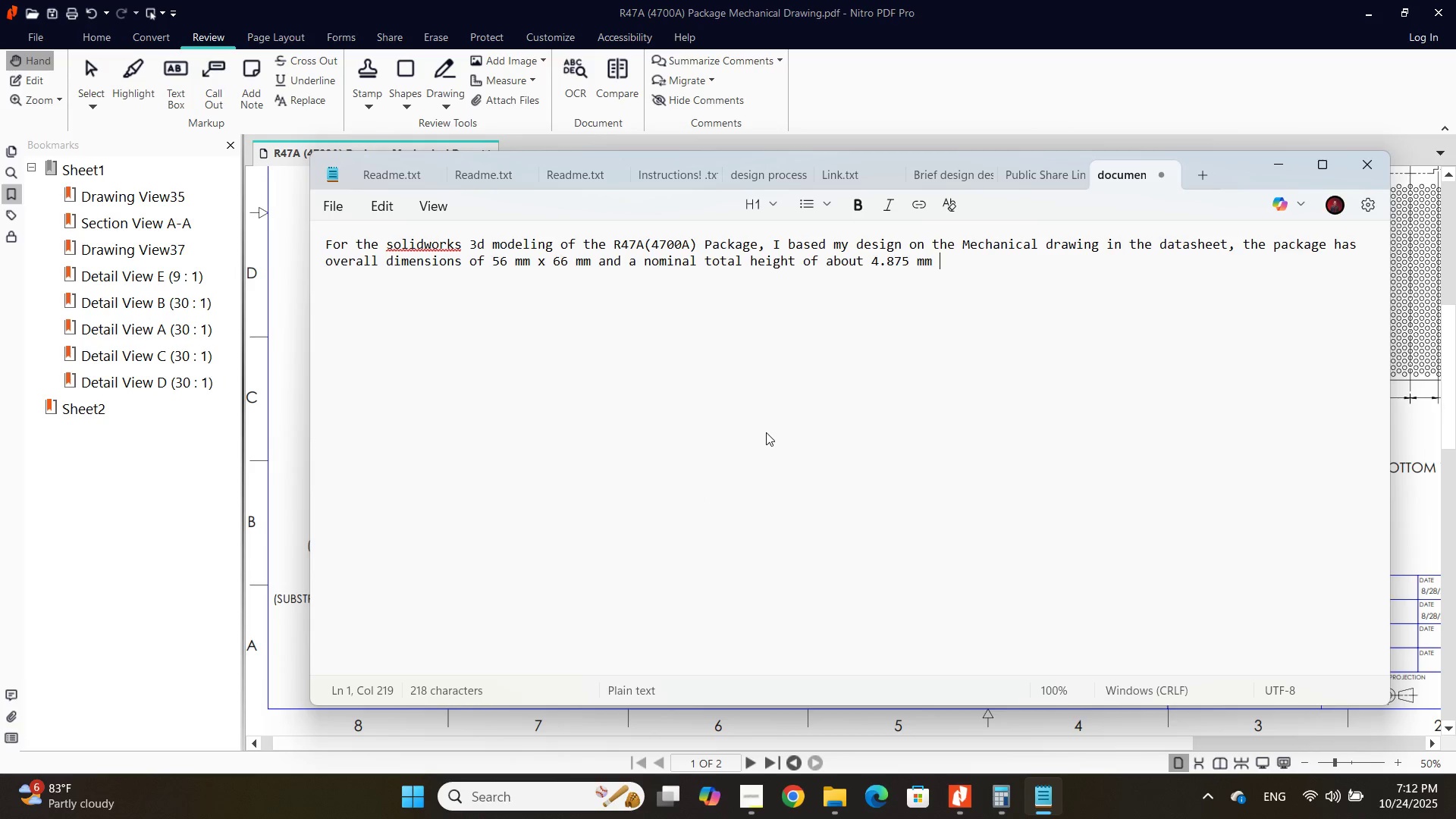 
key(Backspace)
 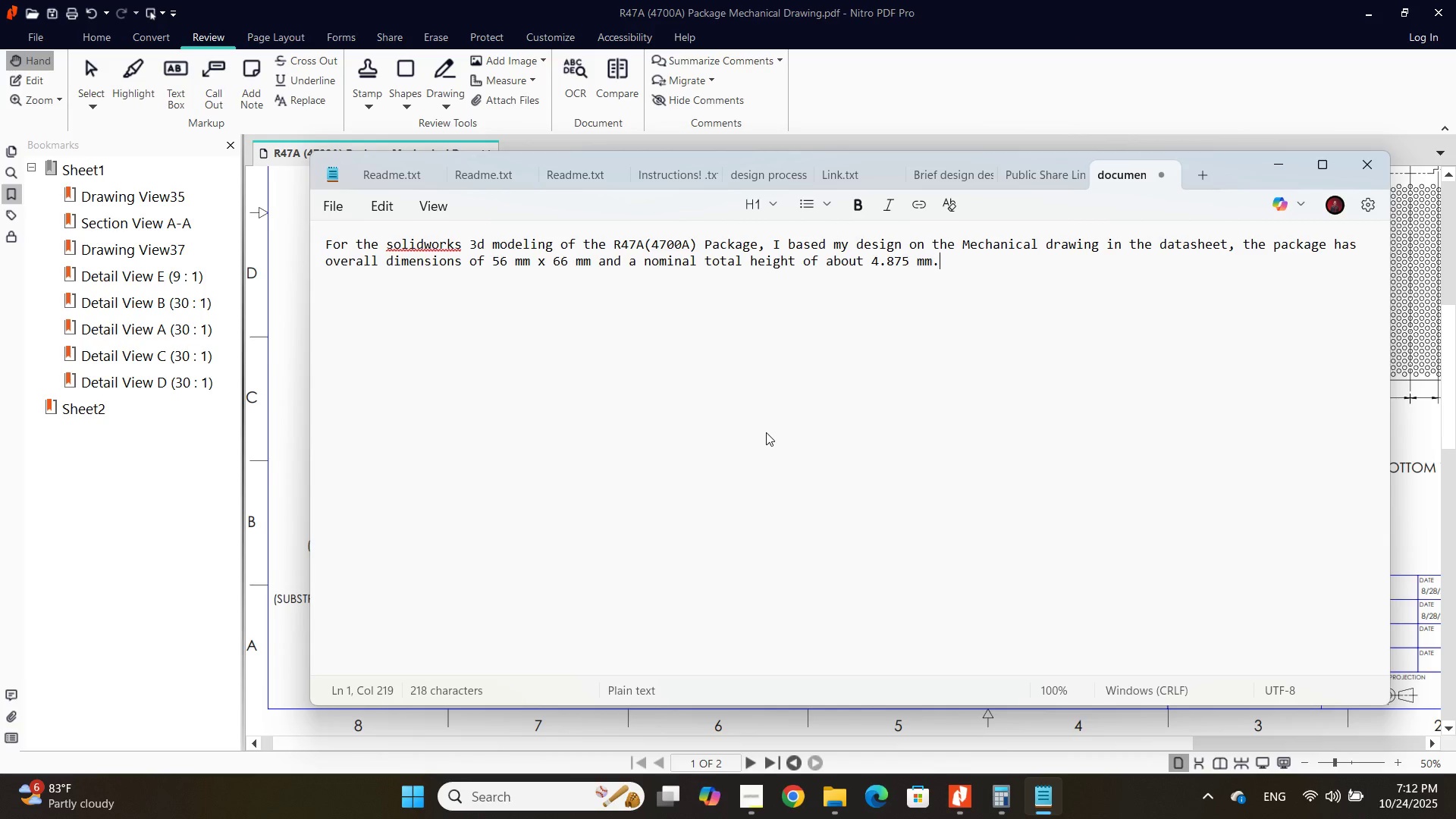 
key(Period)
 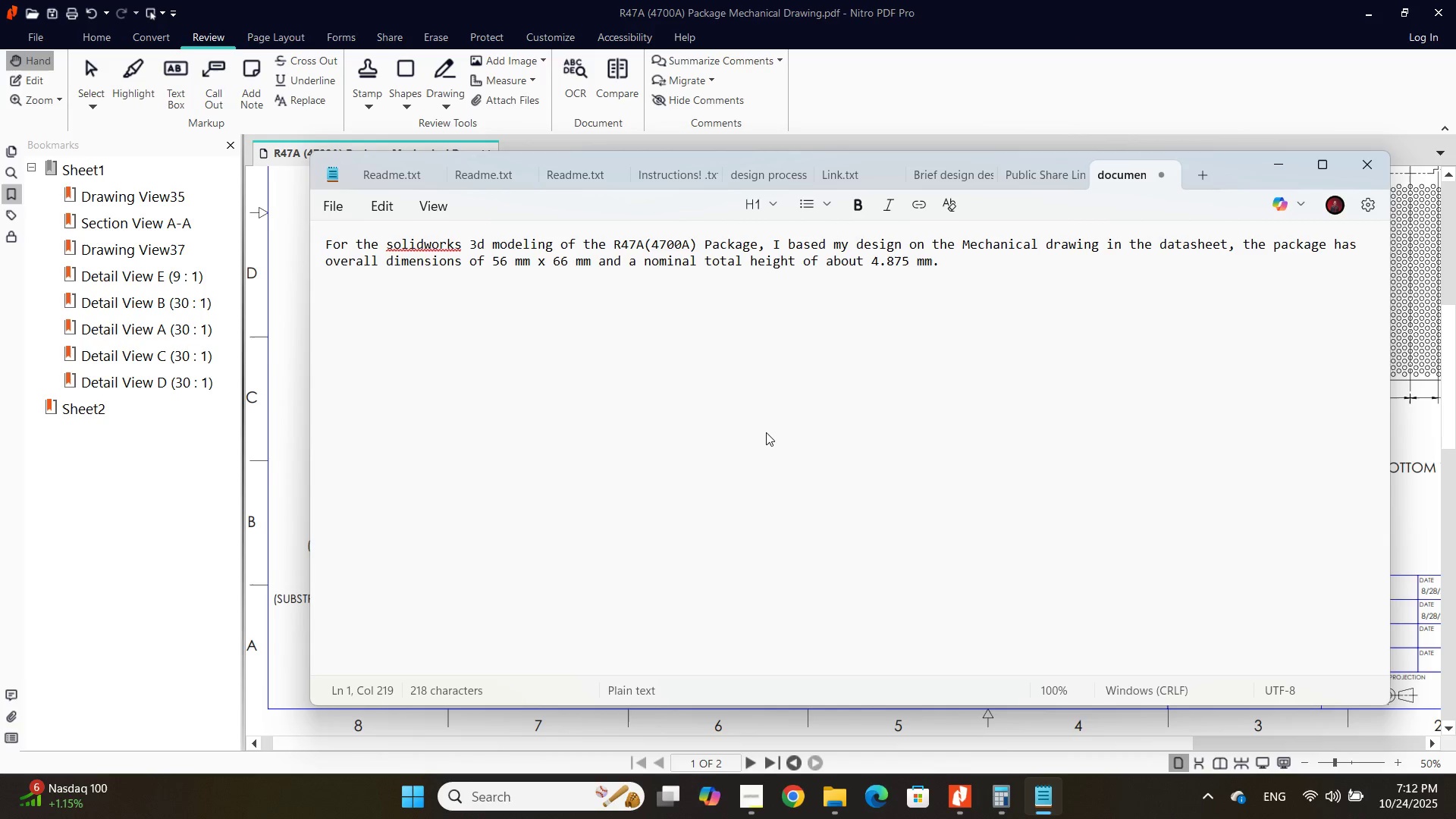 
key(Shift+Enter)
 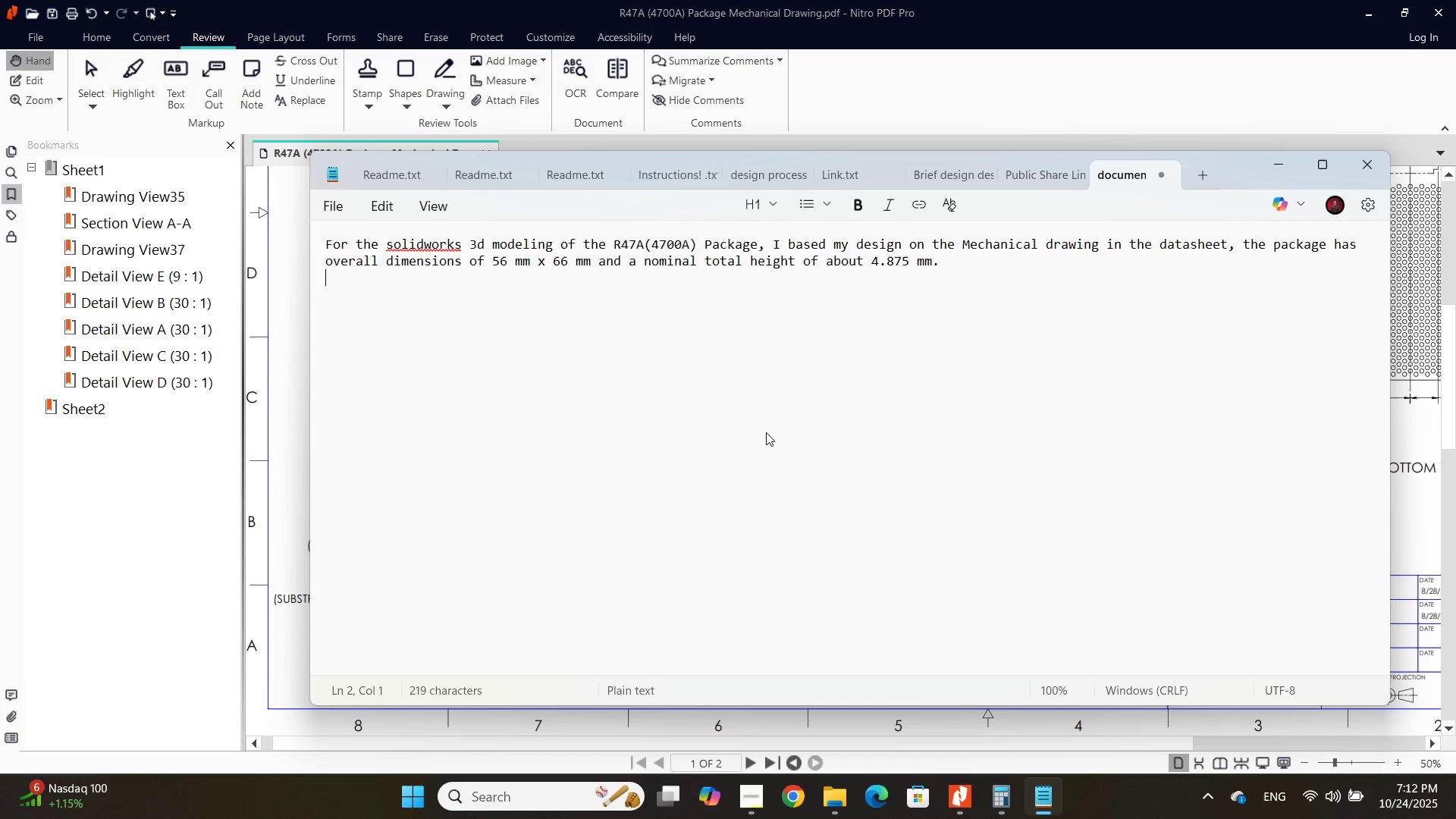 
type(the substrate thickness is taken as 1.56 mm , with the top of the substrate )
 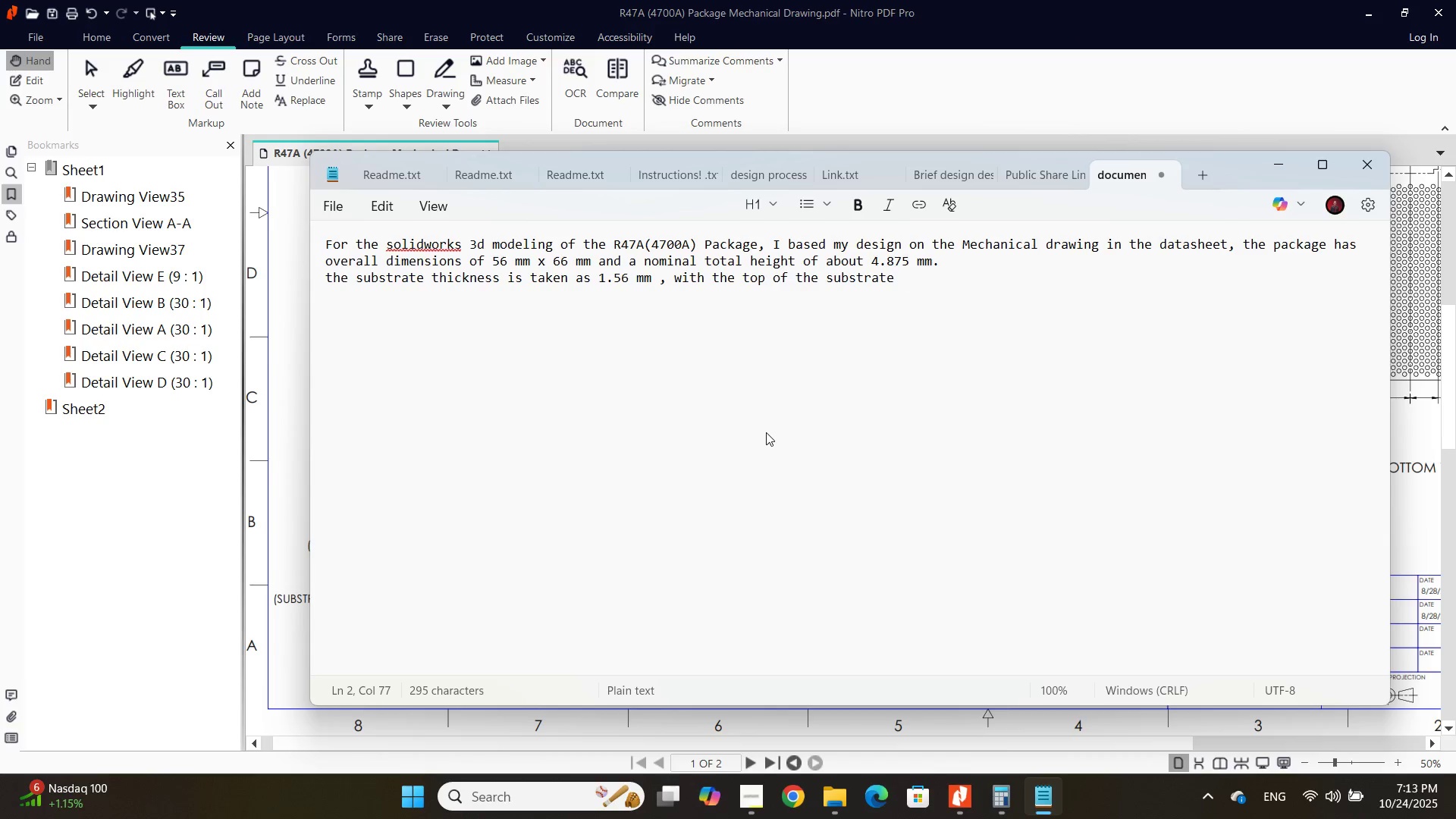 
wait(5.02)
 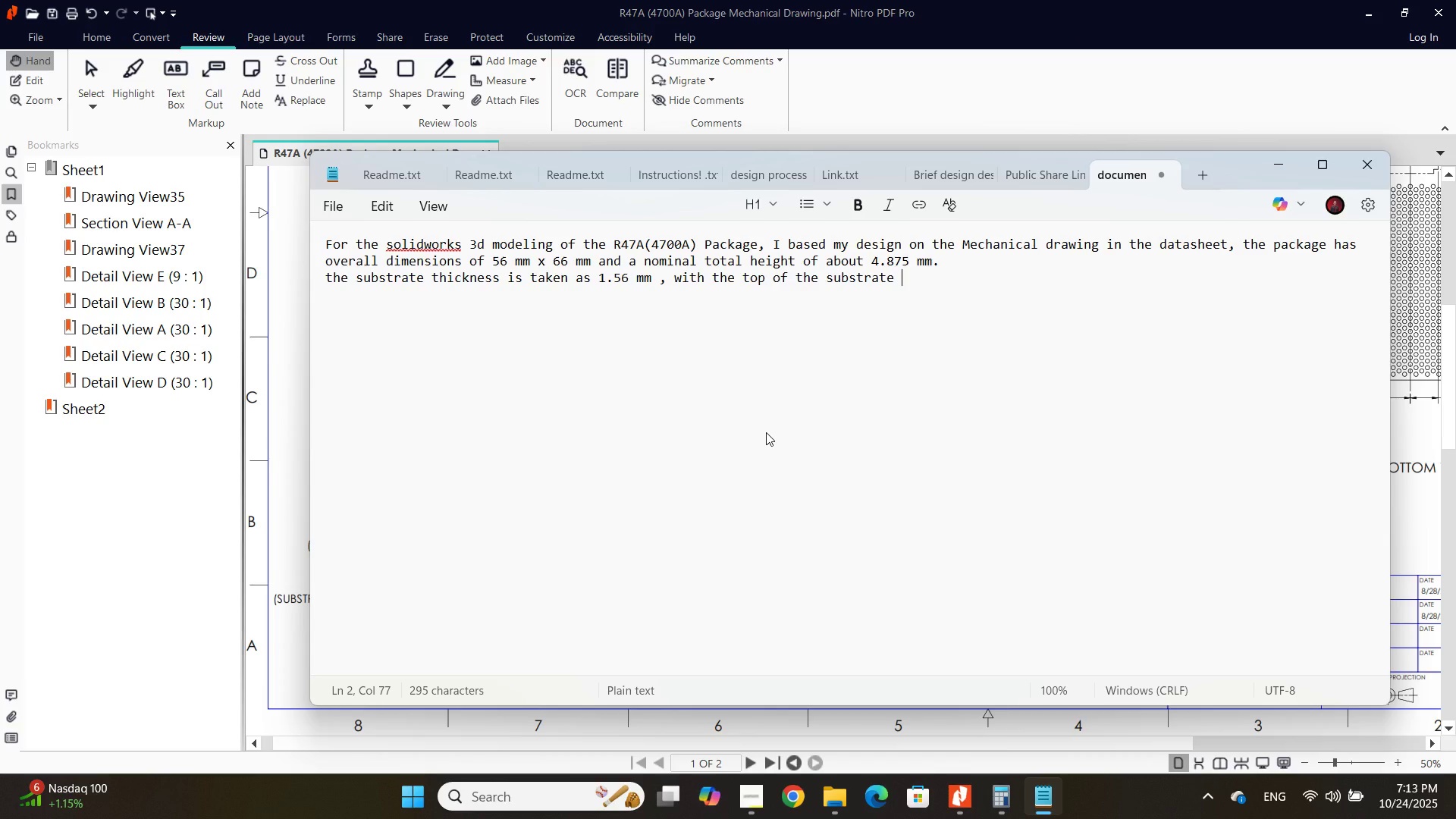 
type(to the top of the integrated heat spreader measured at )
 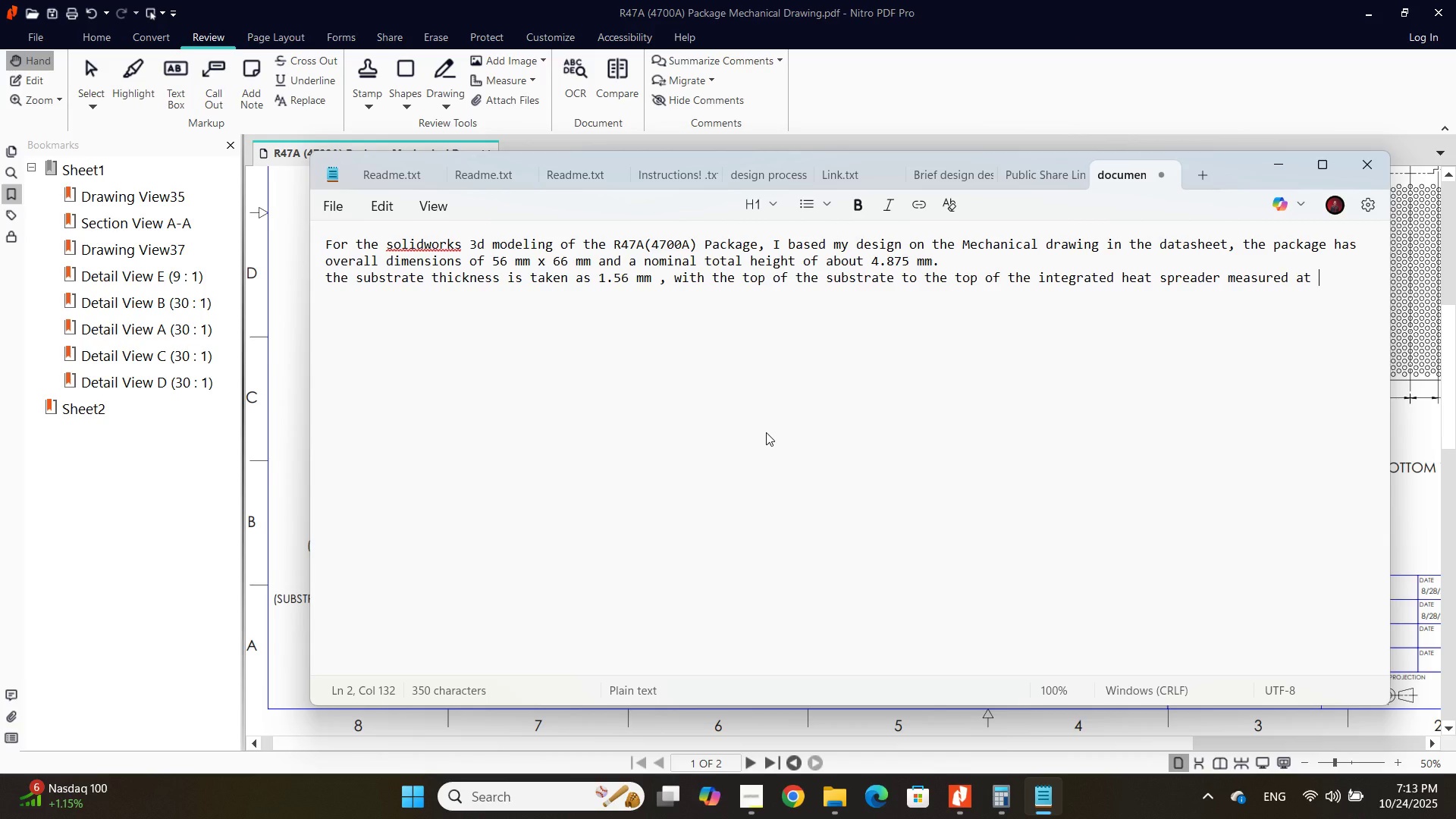 
key(Alt+AltLeft)
 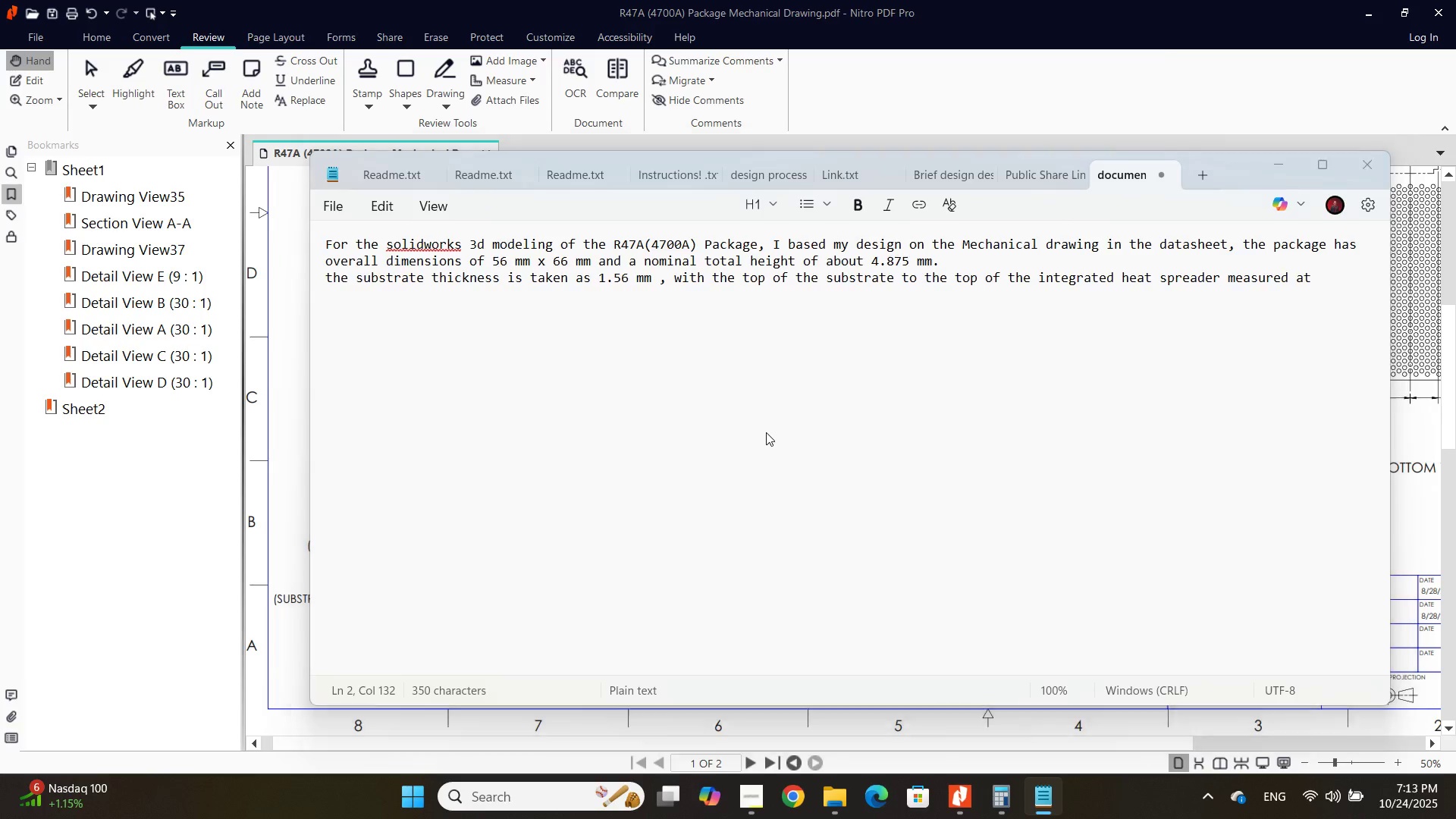 
key(Alt+Tab)
 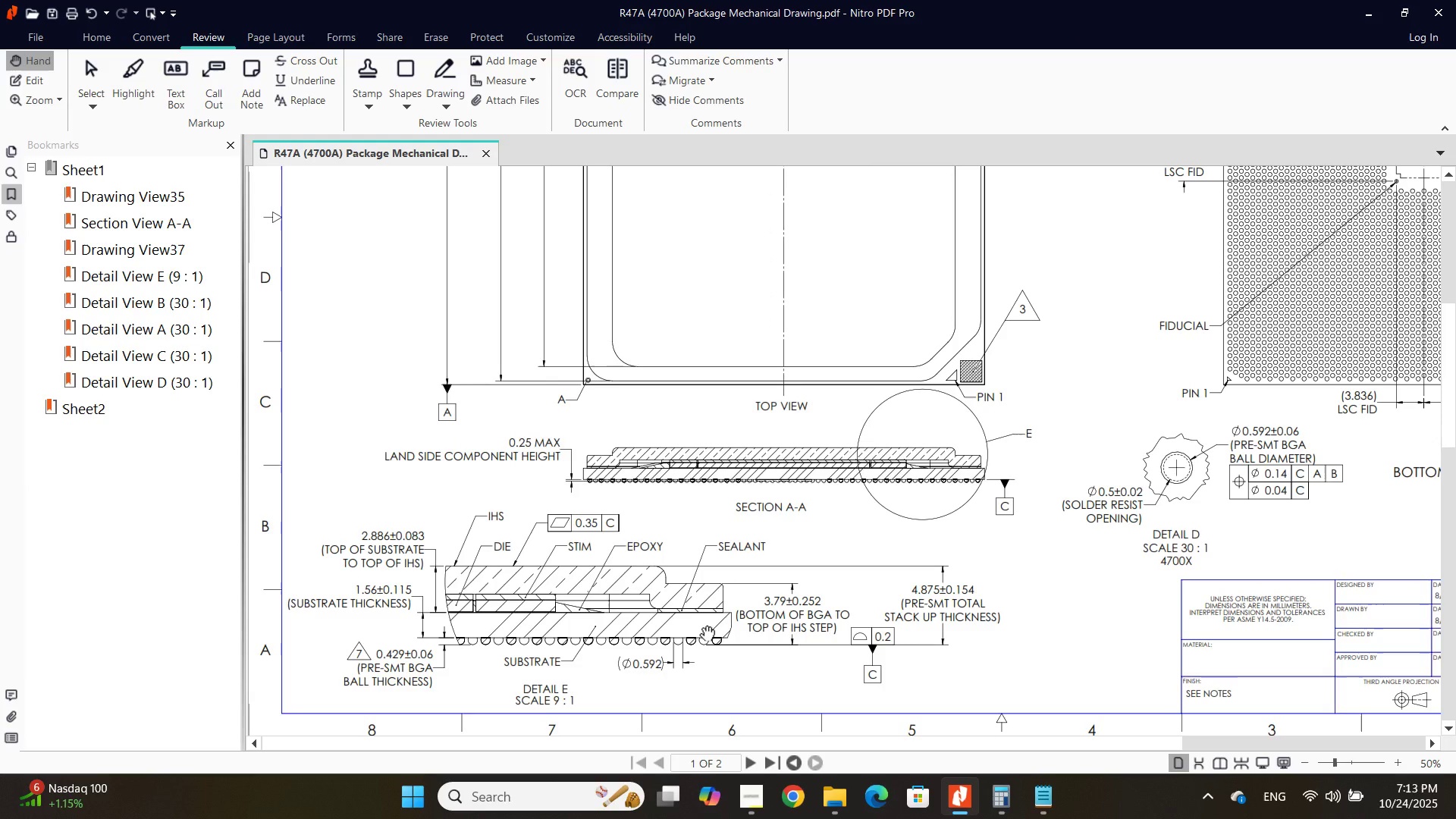 
wait(8.44)
 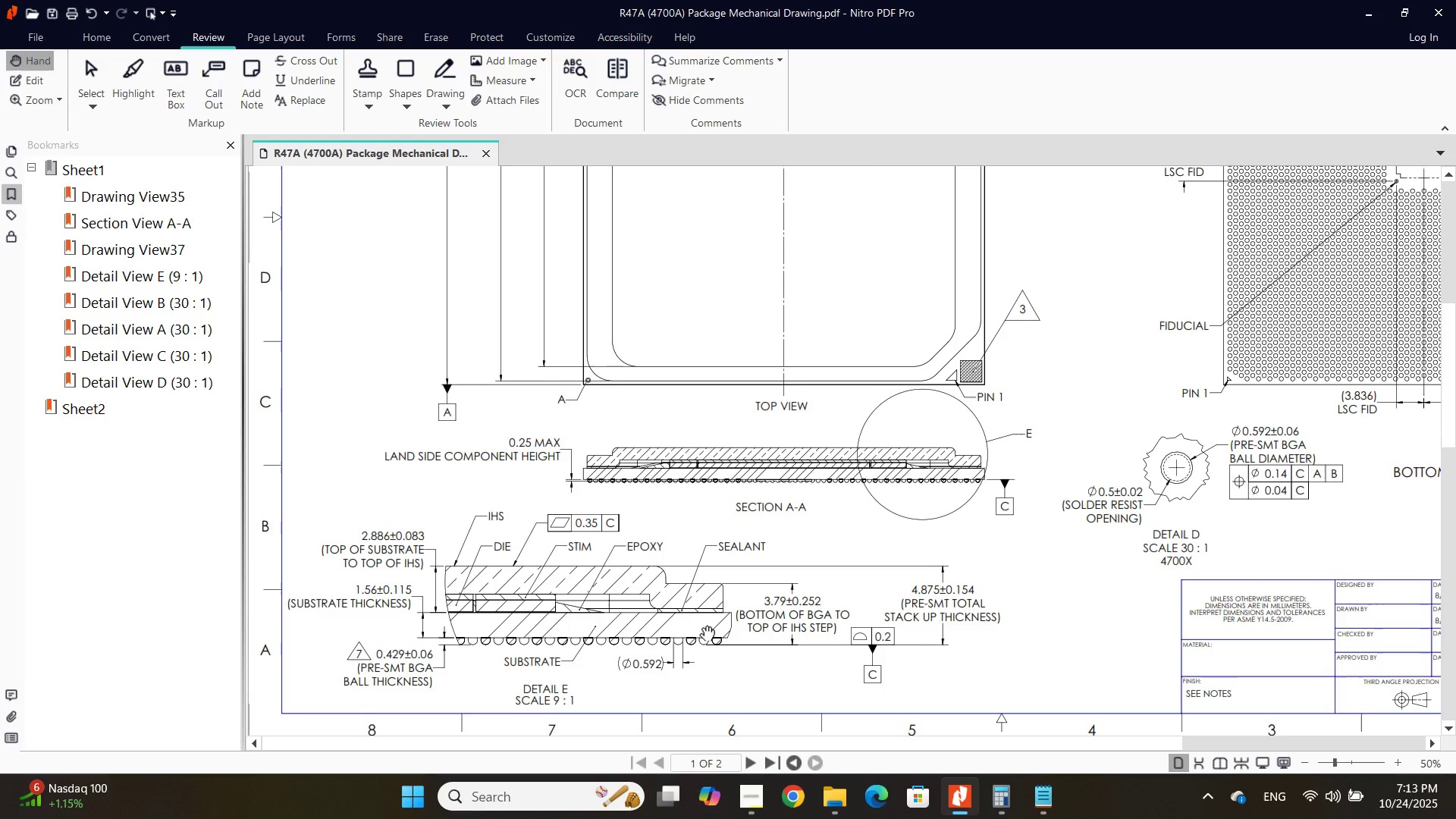 
hold_key(key=AltLeft, duration=0.9)
 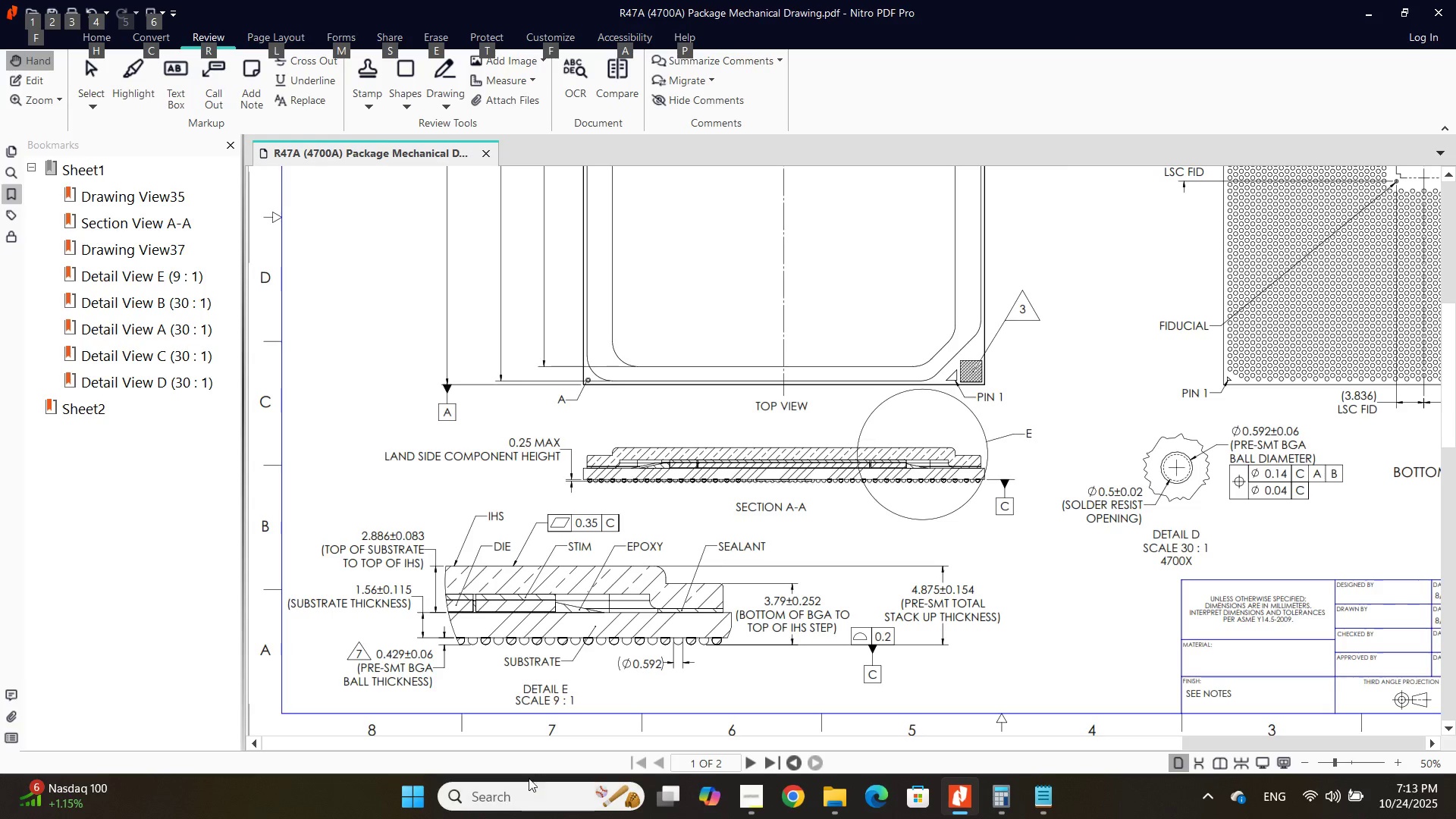 
wait(6.1)
 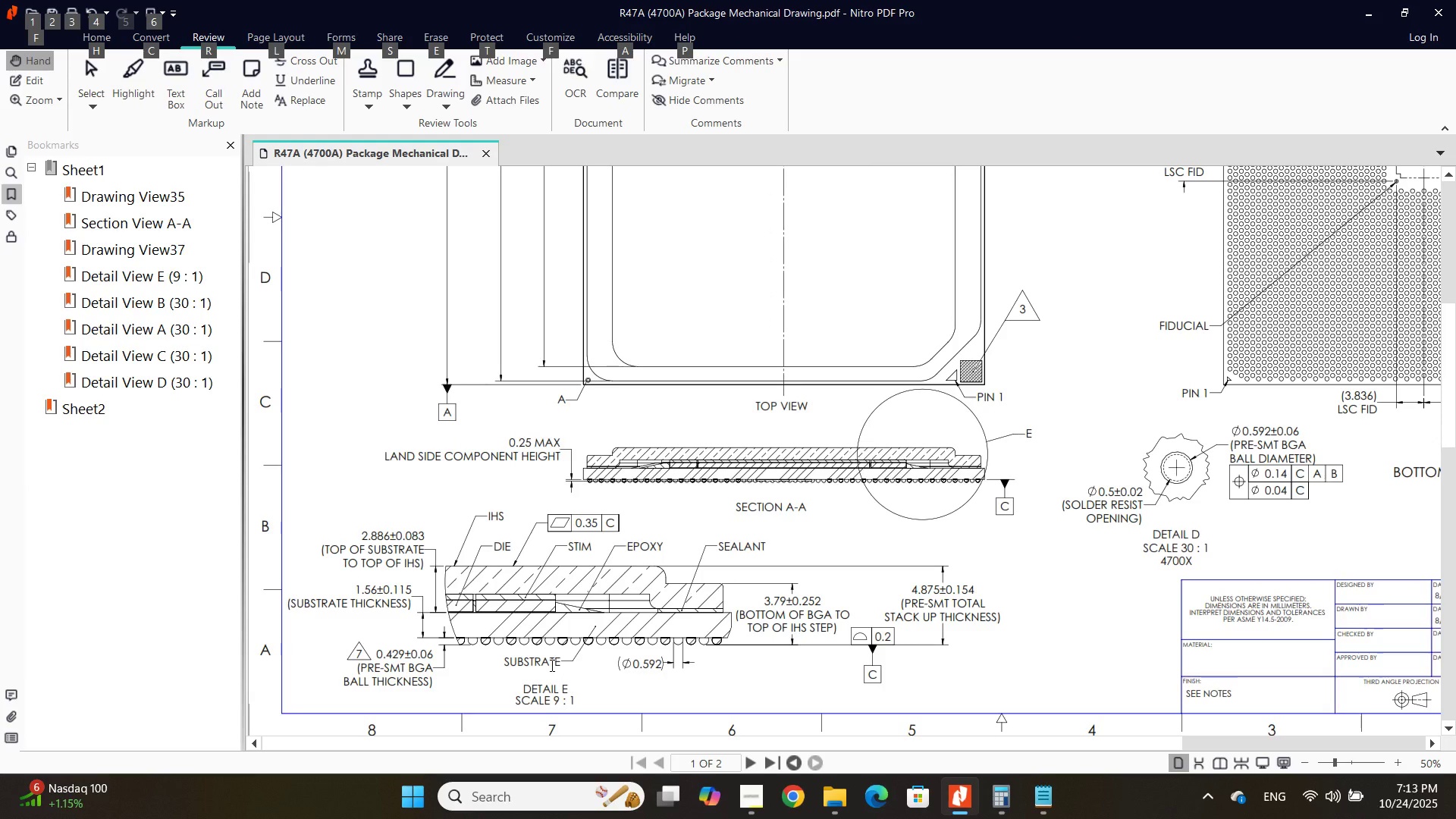 
hold_key(key=AltLeft, duration=0.3)
 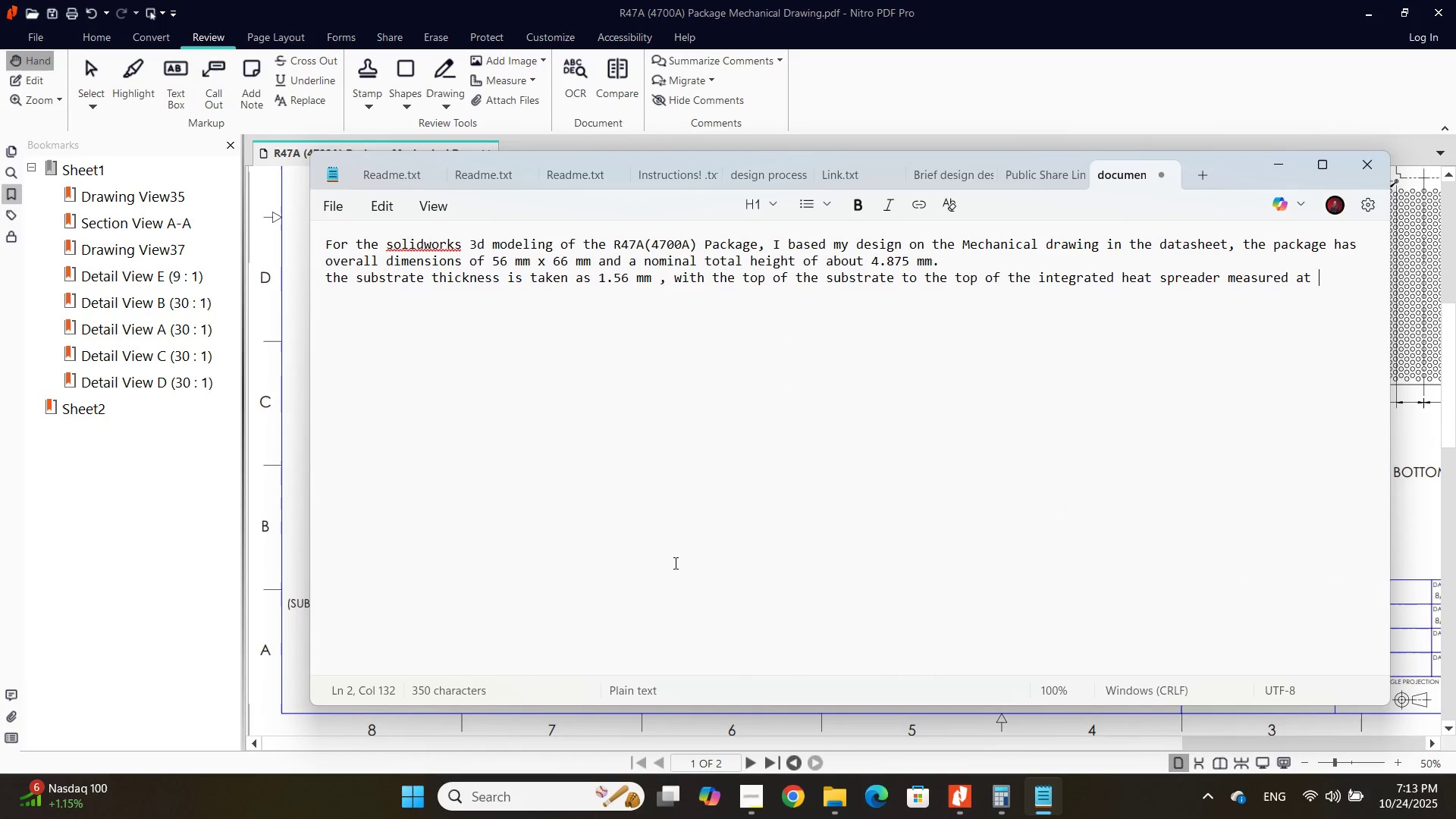 
key(Tab)
type(2.886mm )
 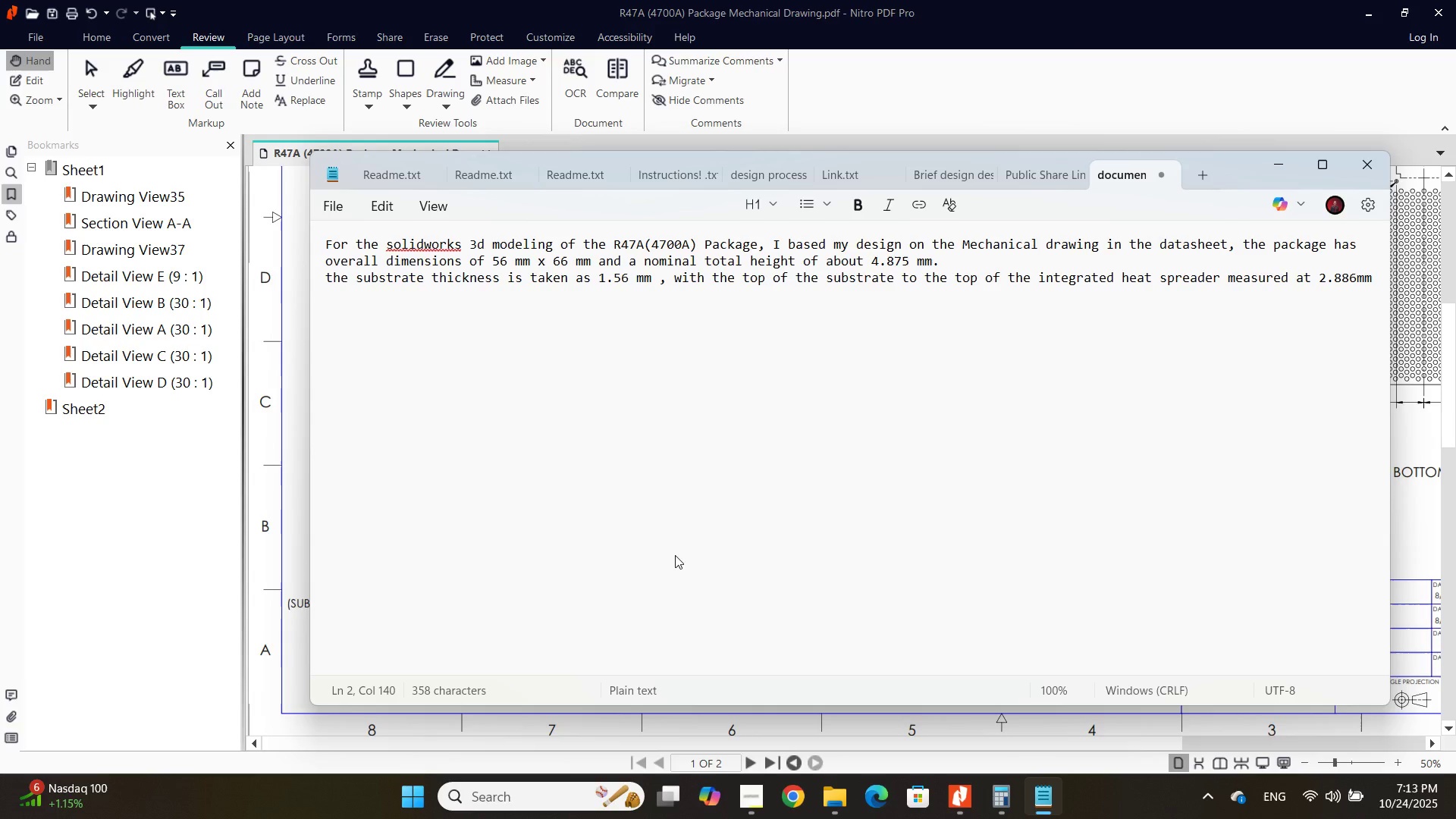 
key(Backspace)
type(. the distance from the bottom of the BGA)
 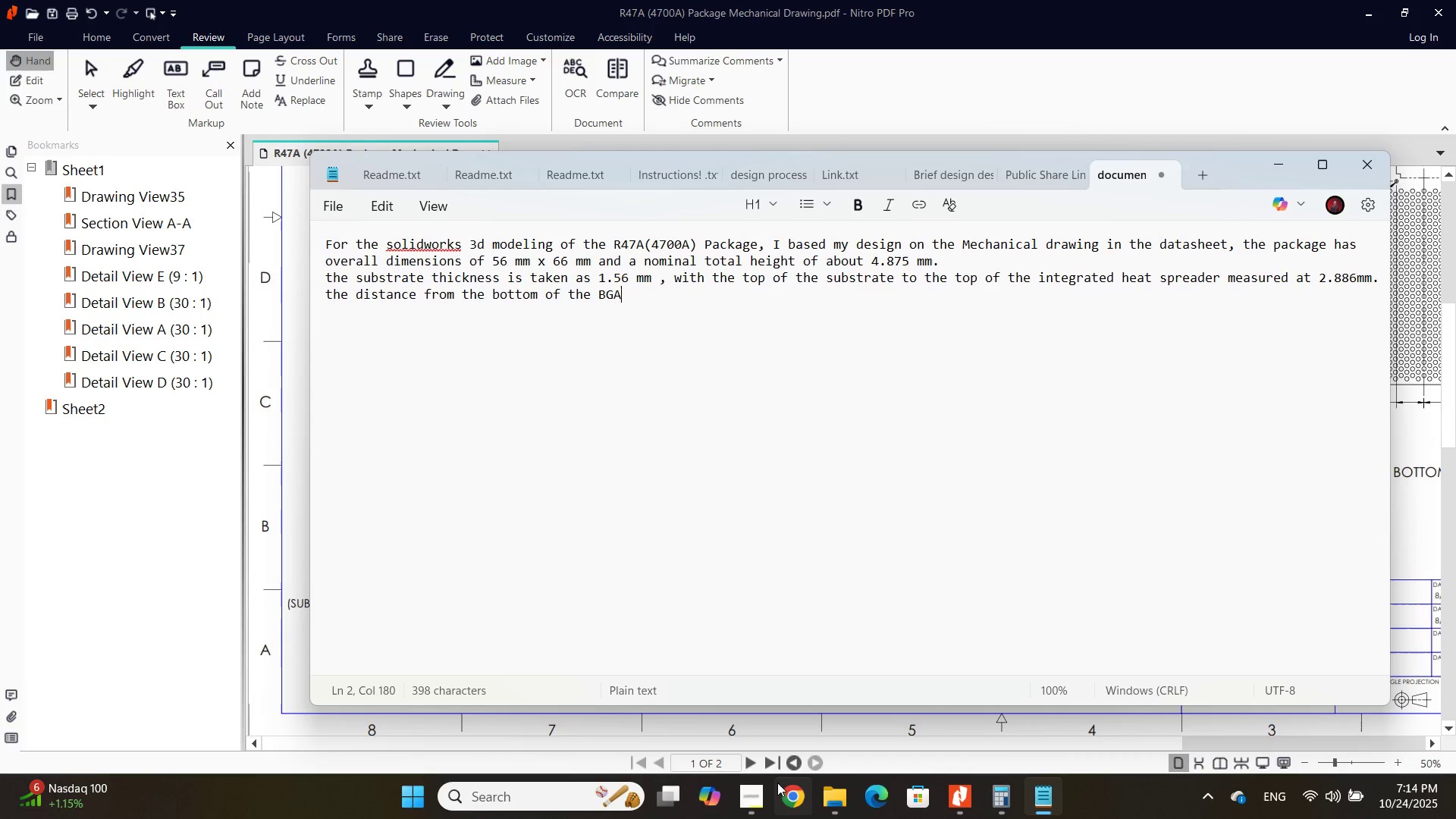 
left_click([762, 791])